 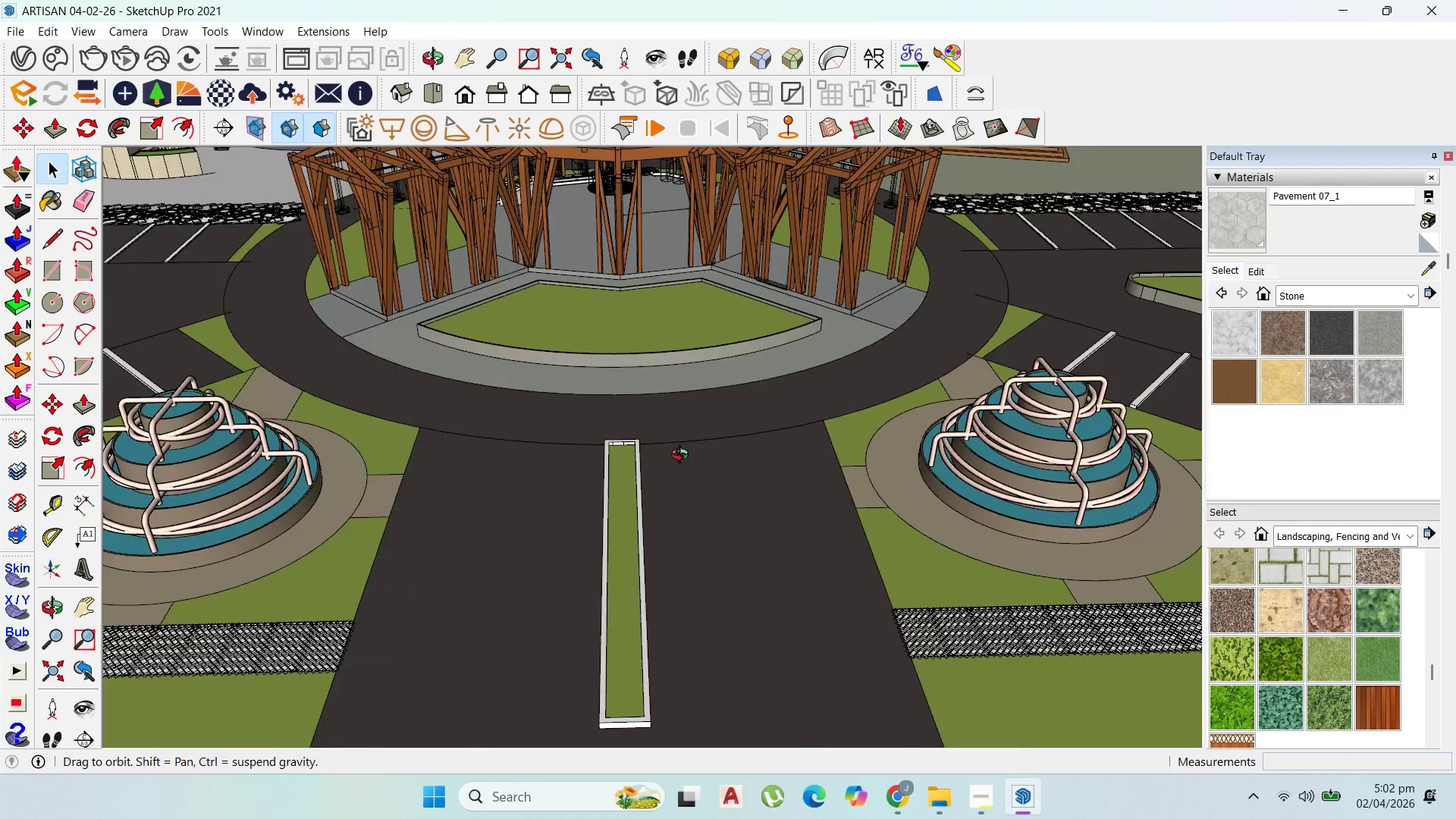 
scroll: coordinate [805, 405], scroll_direction: down, amount: 3.0
 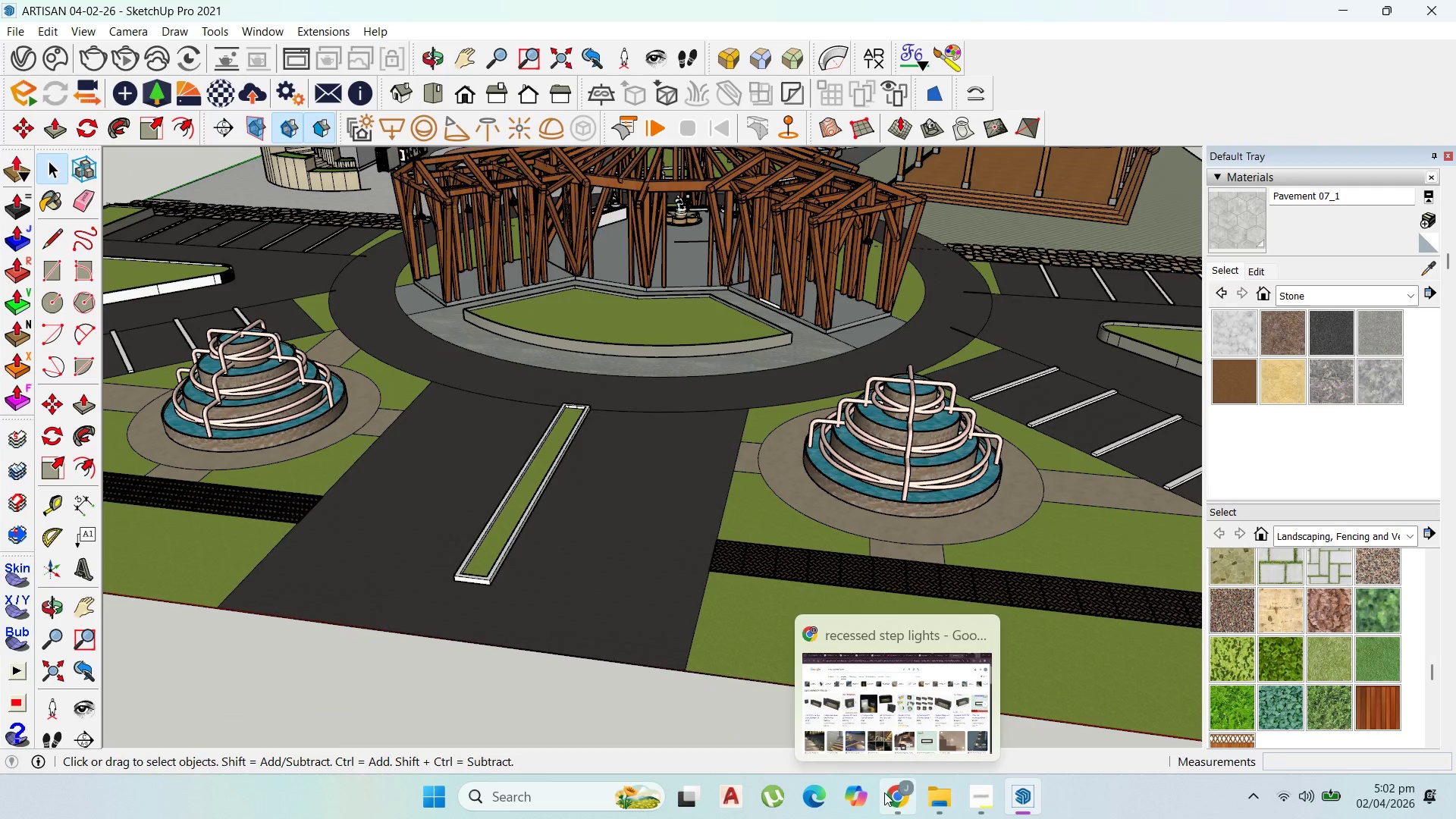 
scroll: coordinate [336, 293], scroll_direction: up, amount: 2.0
 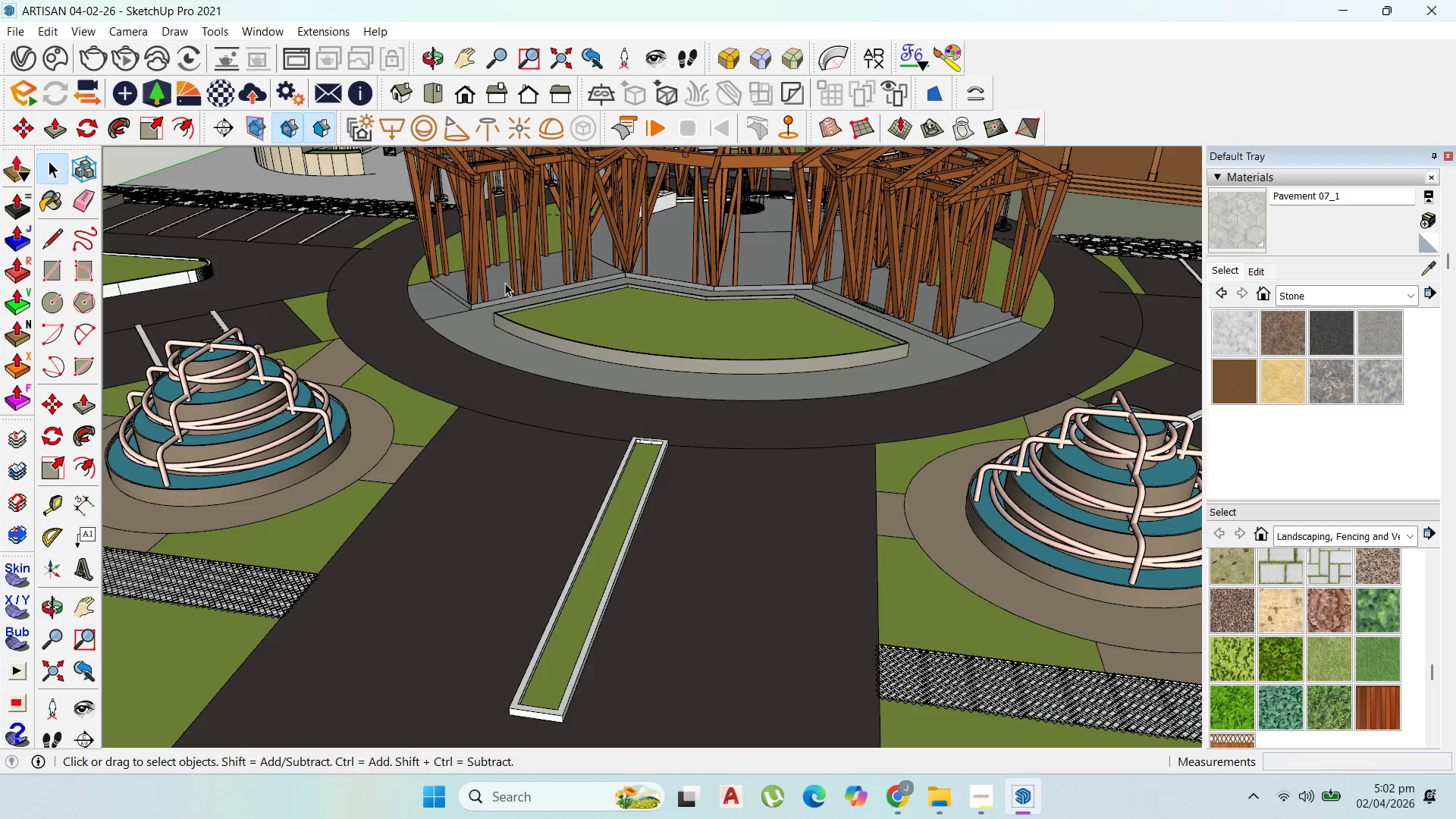 
scroll: coordinate [1002, 347], scroll_direction: down, amount: 17.0
 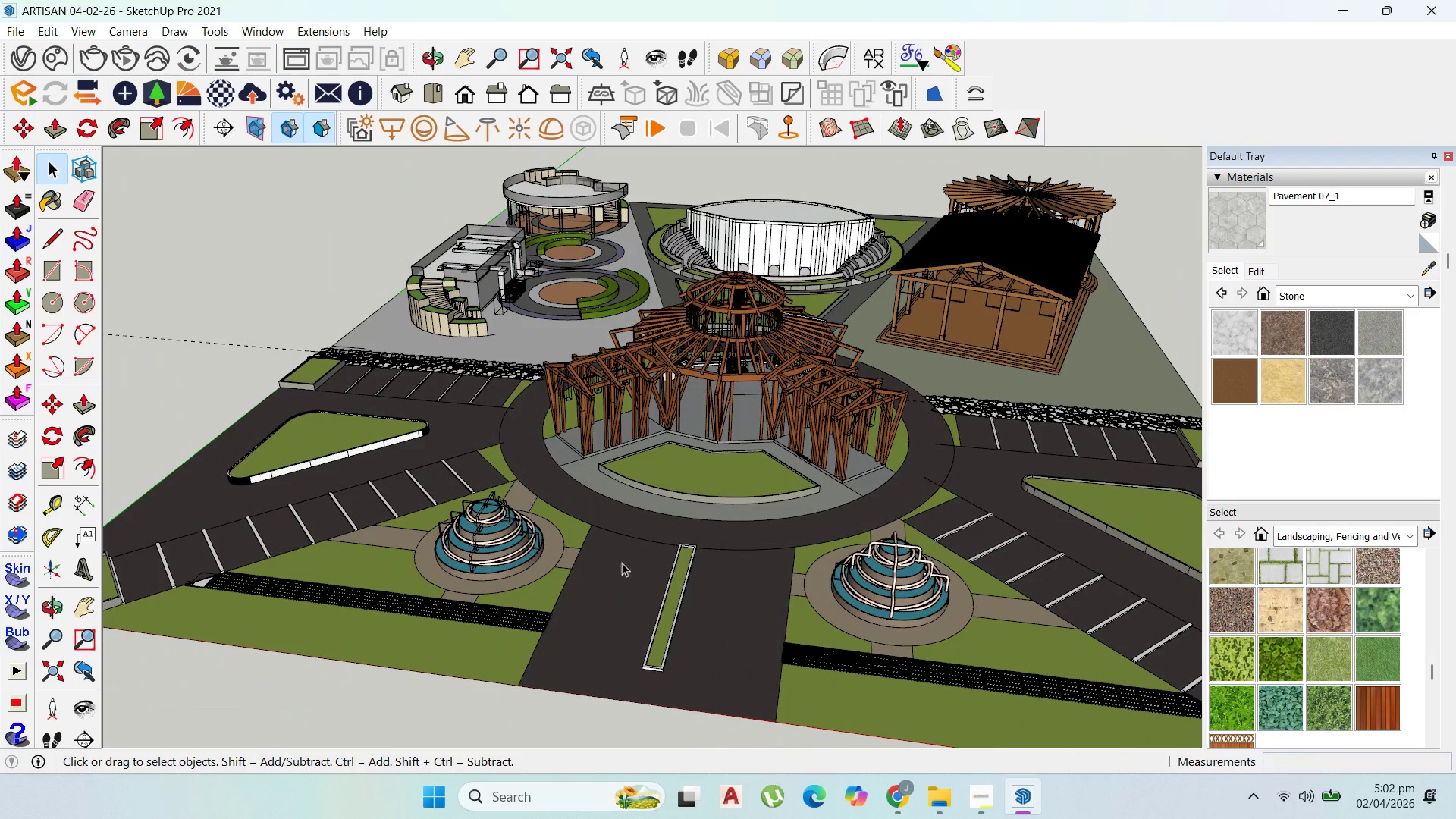 
scroll: coordinate [608, 563], scroll_direction: up, amount: 2.0
 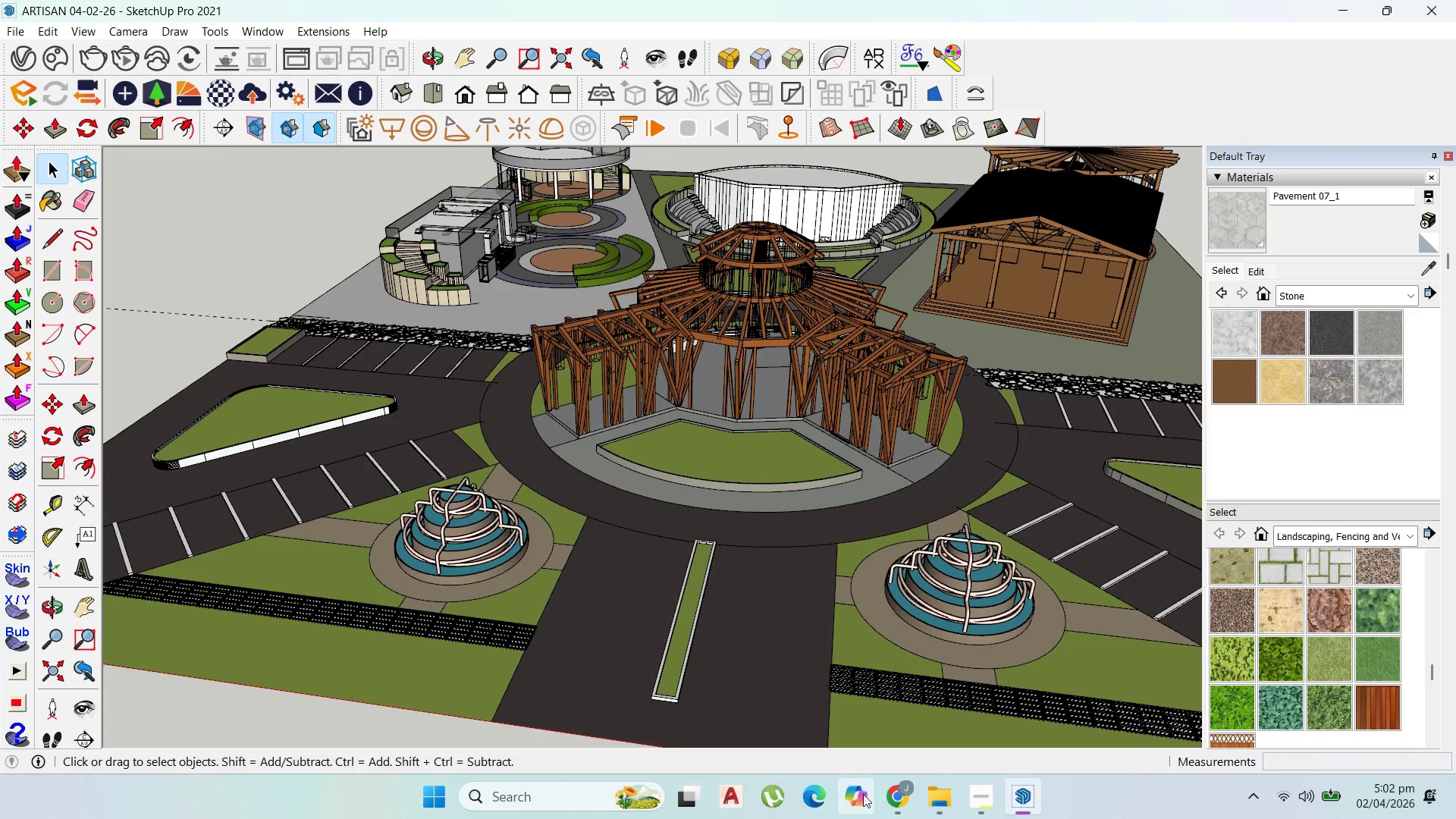 
left_click([893, 789])
 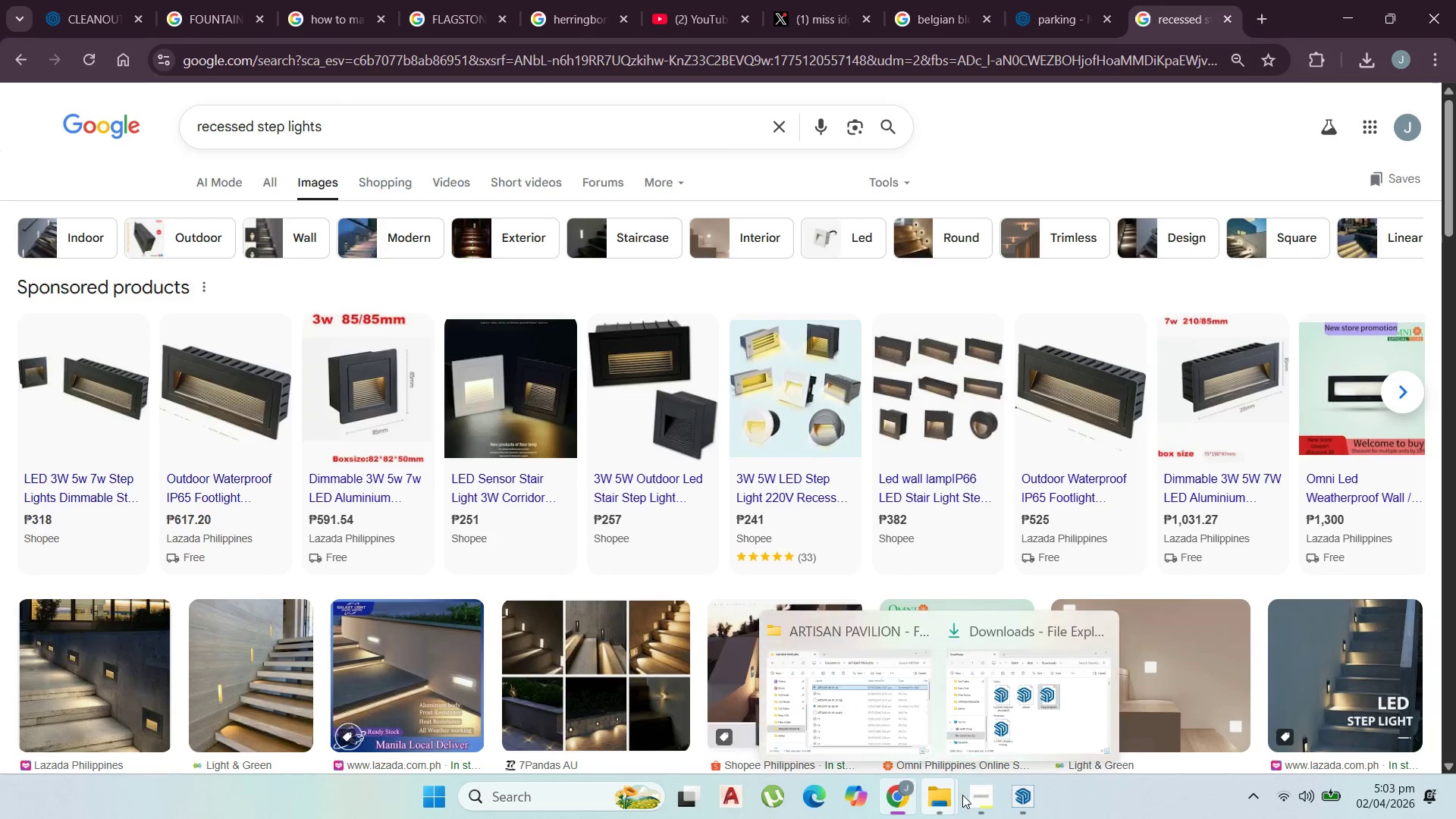 
left_click([965, 794])